 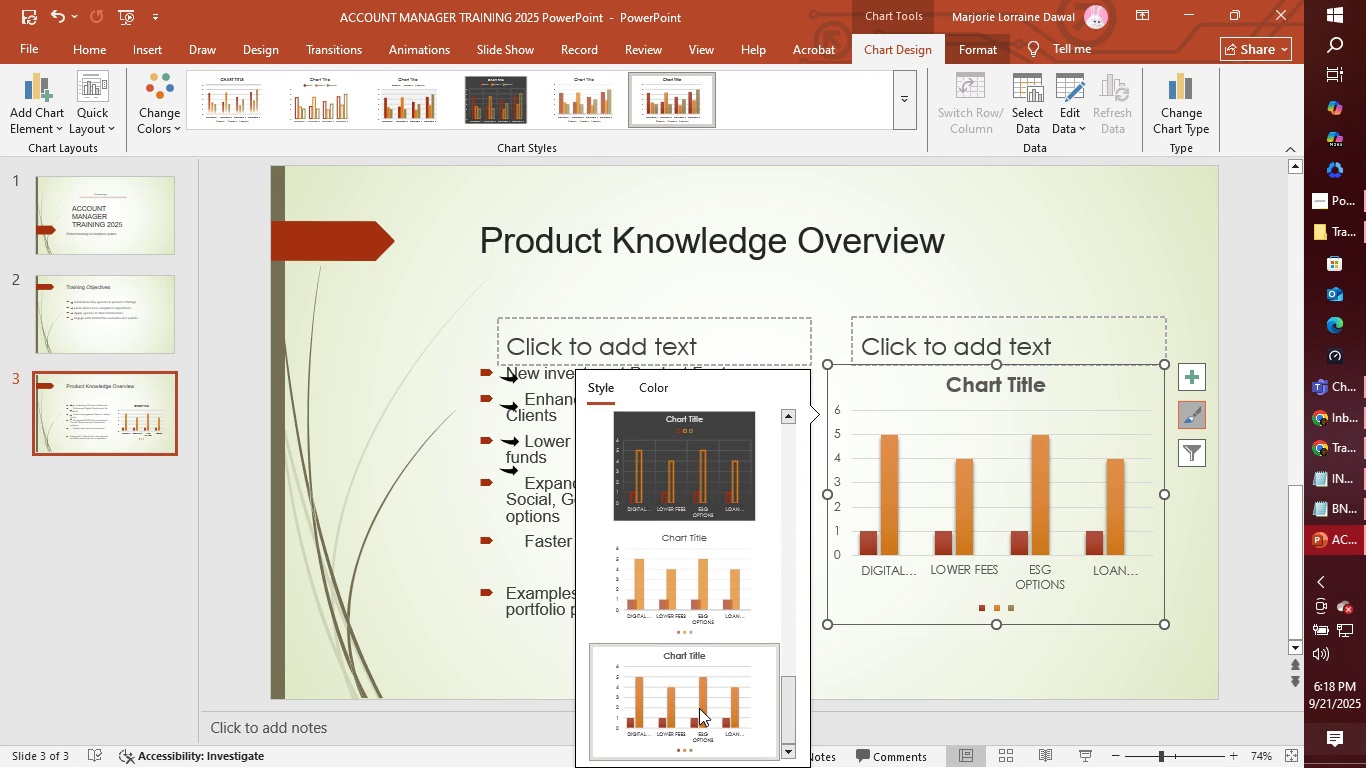 
left_click([686, 599])
 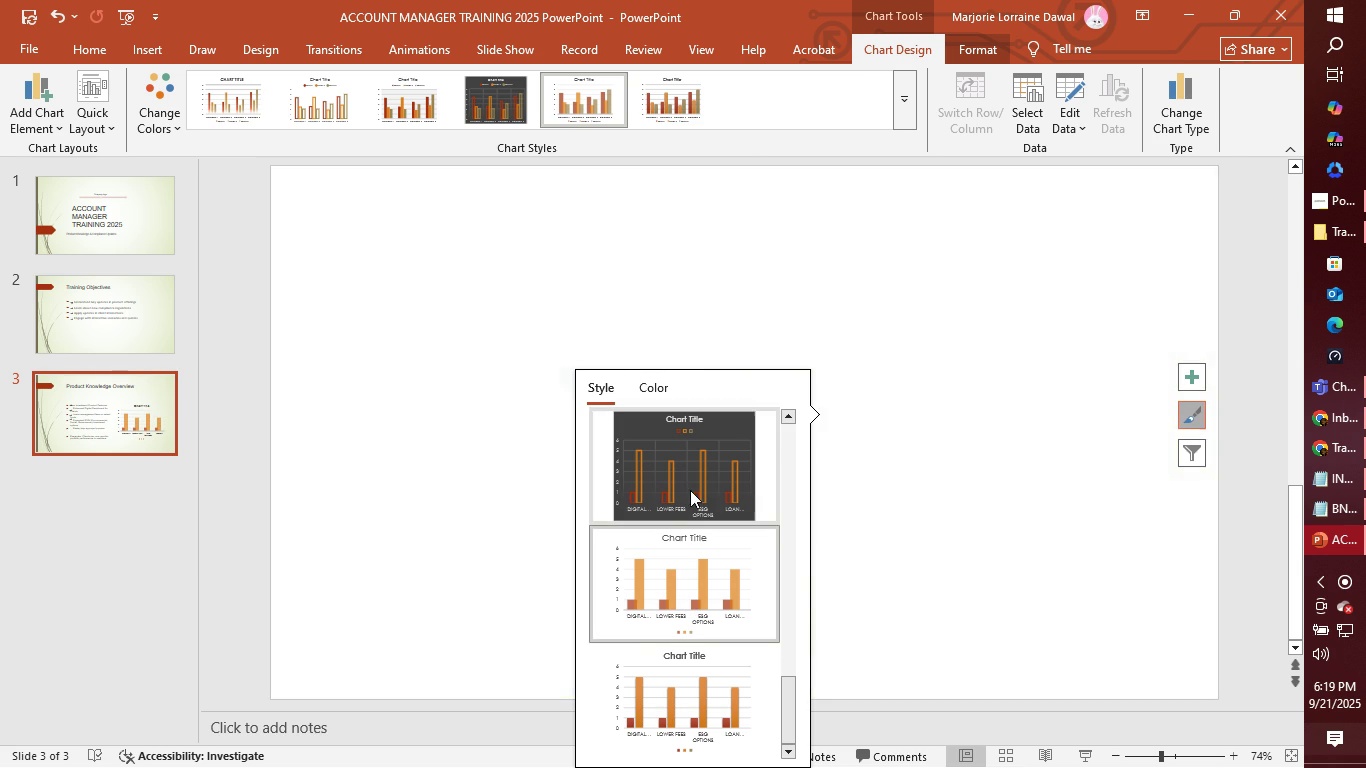 
left_click([691, 488])
 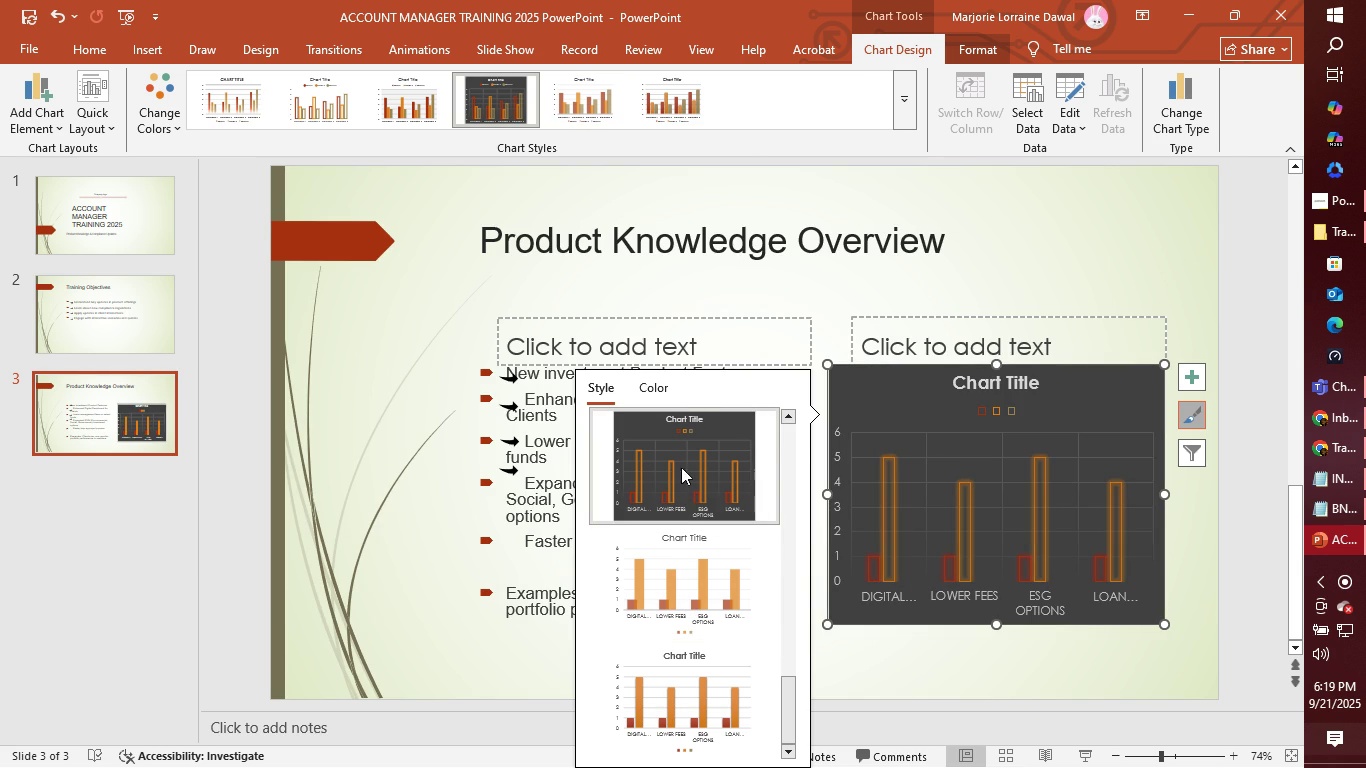 
scroll: coordinate [687, 468], scroll_direction: up, amount: 7.0
 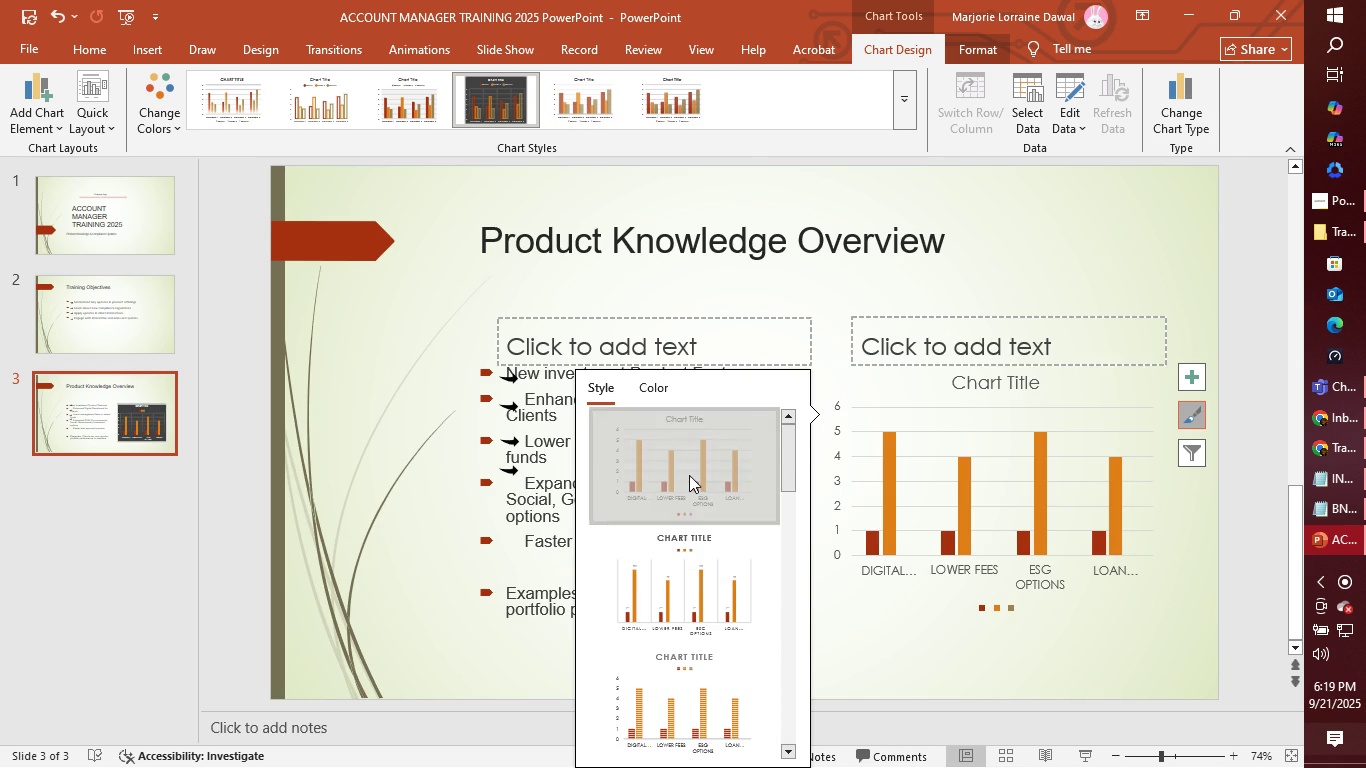 
left_click([689, 475])
 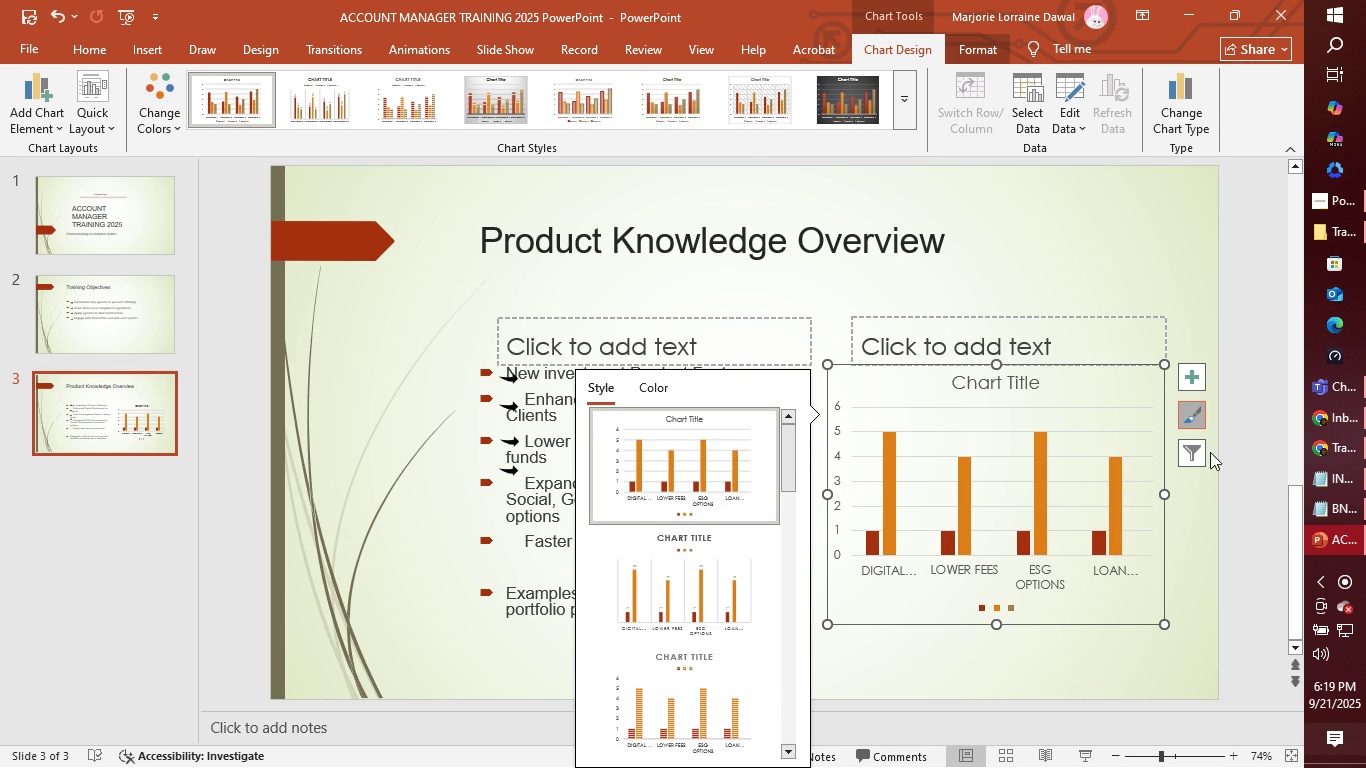 
left_click([1198, 455])
 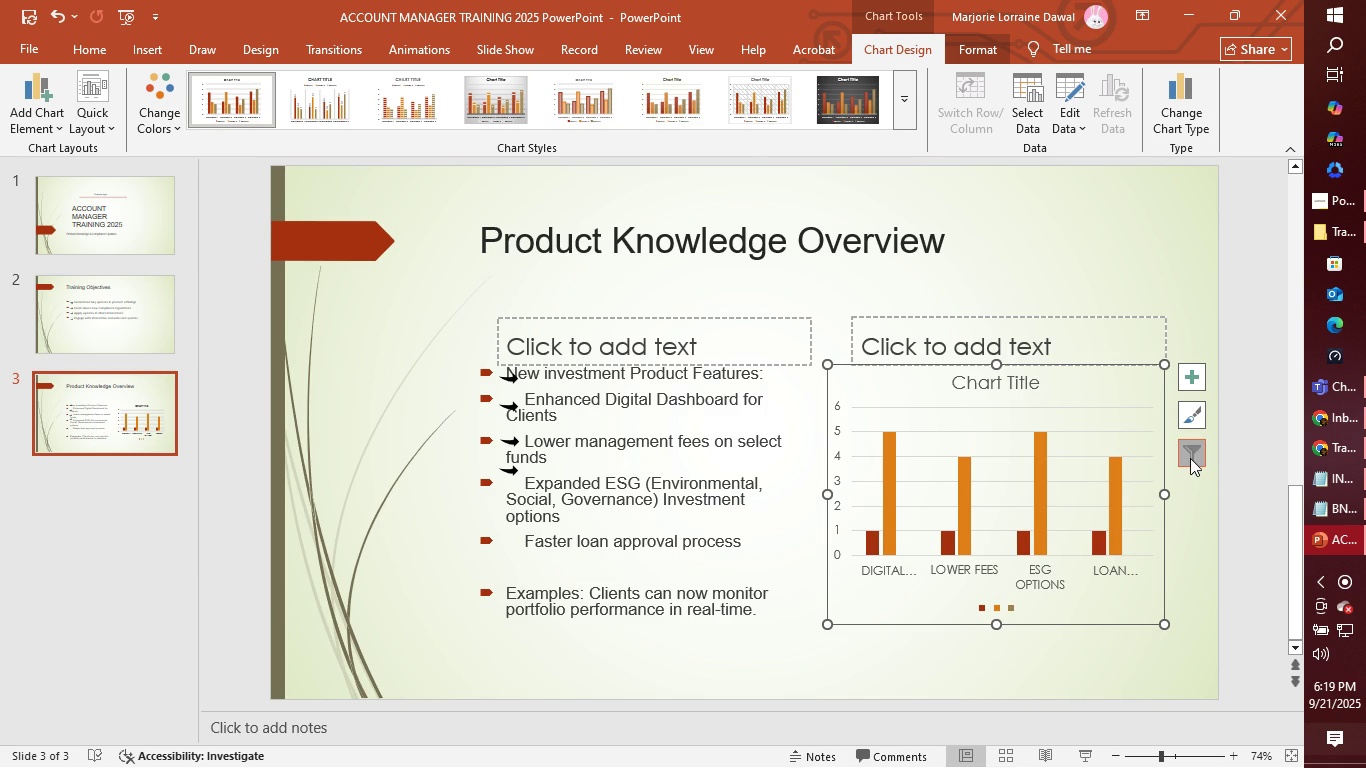 
left_click([1190, 453])
 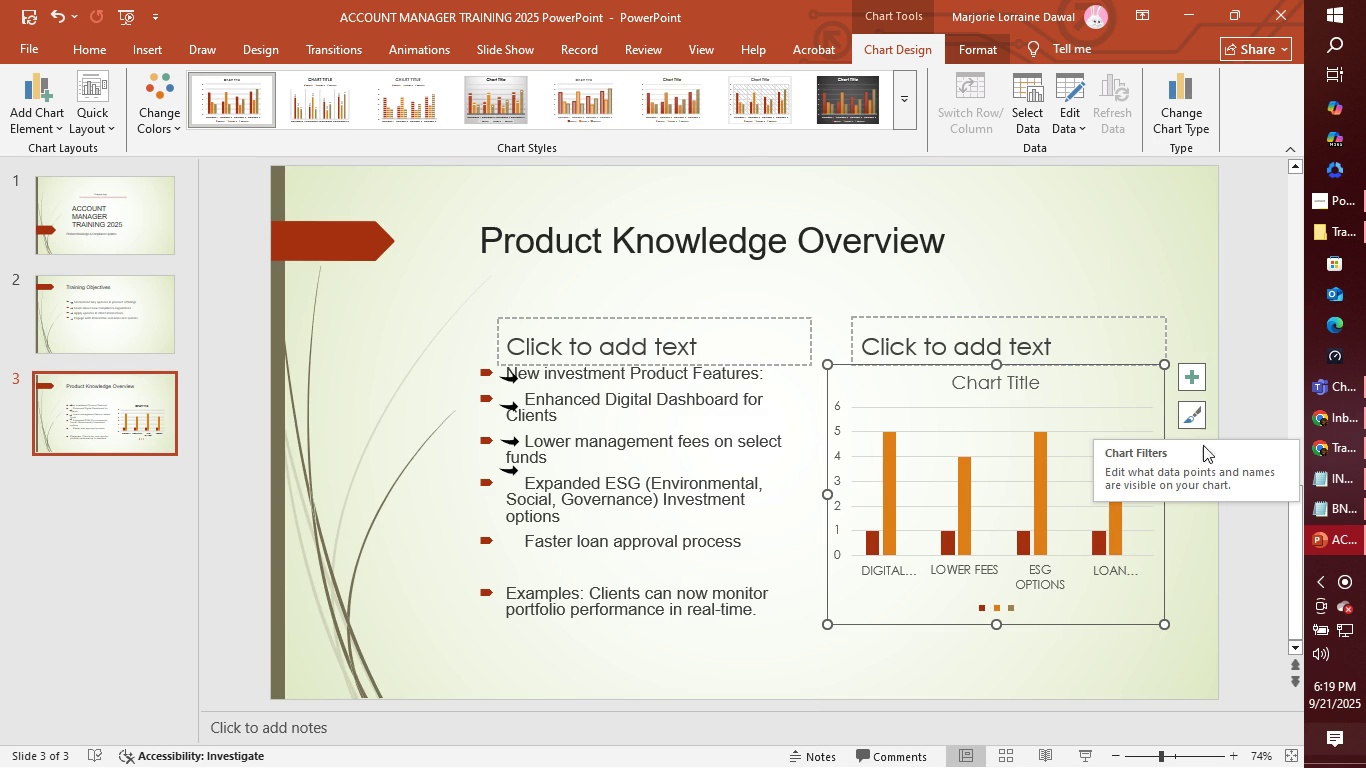 
left_click([1198, 379])
 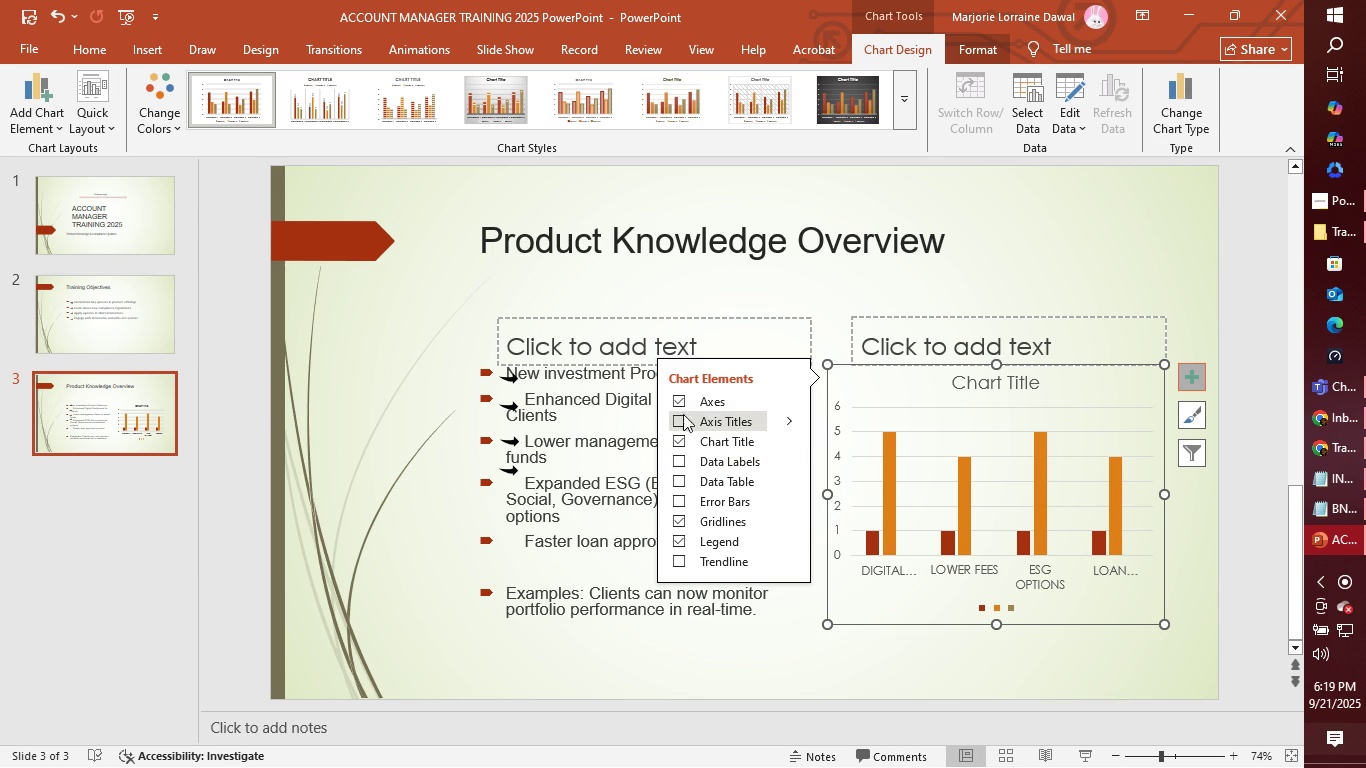 
left_click([679, 399])
 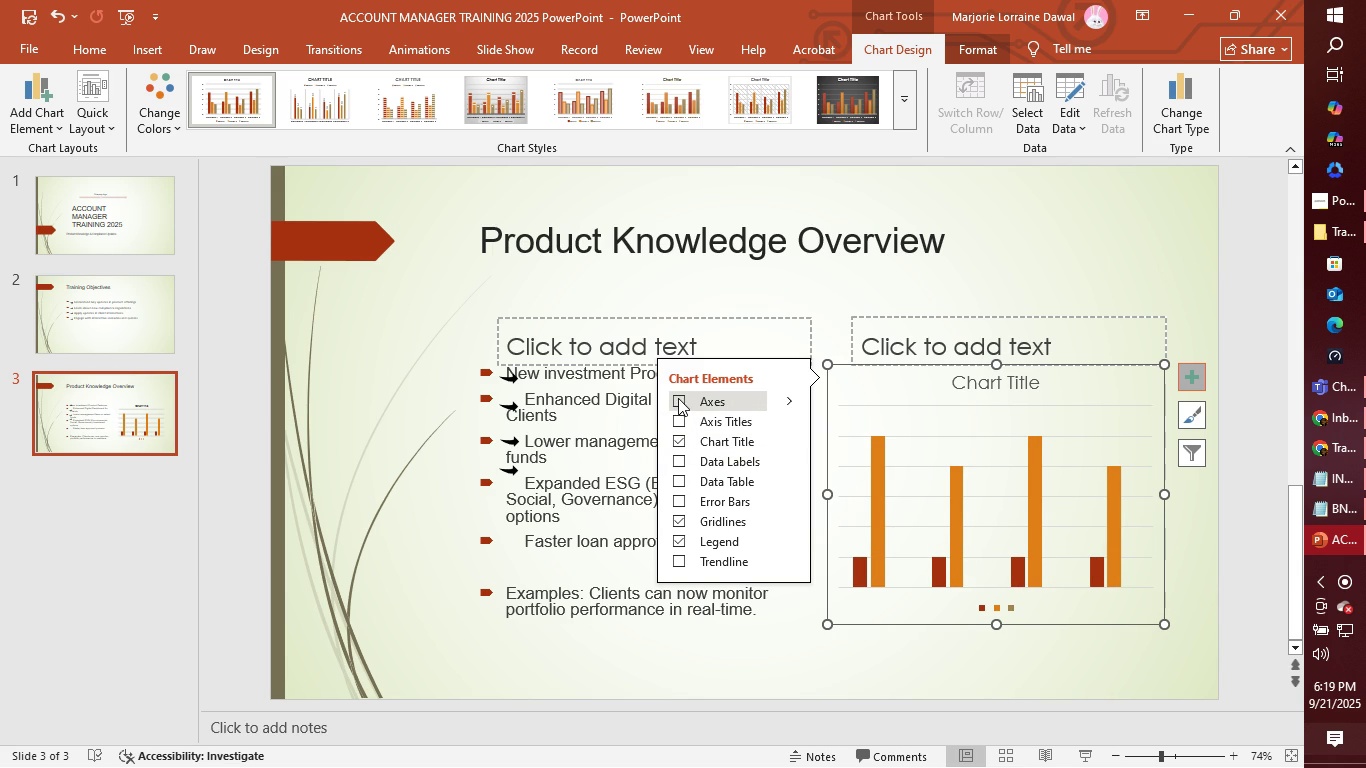 
left_click([677, 401])
 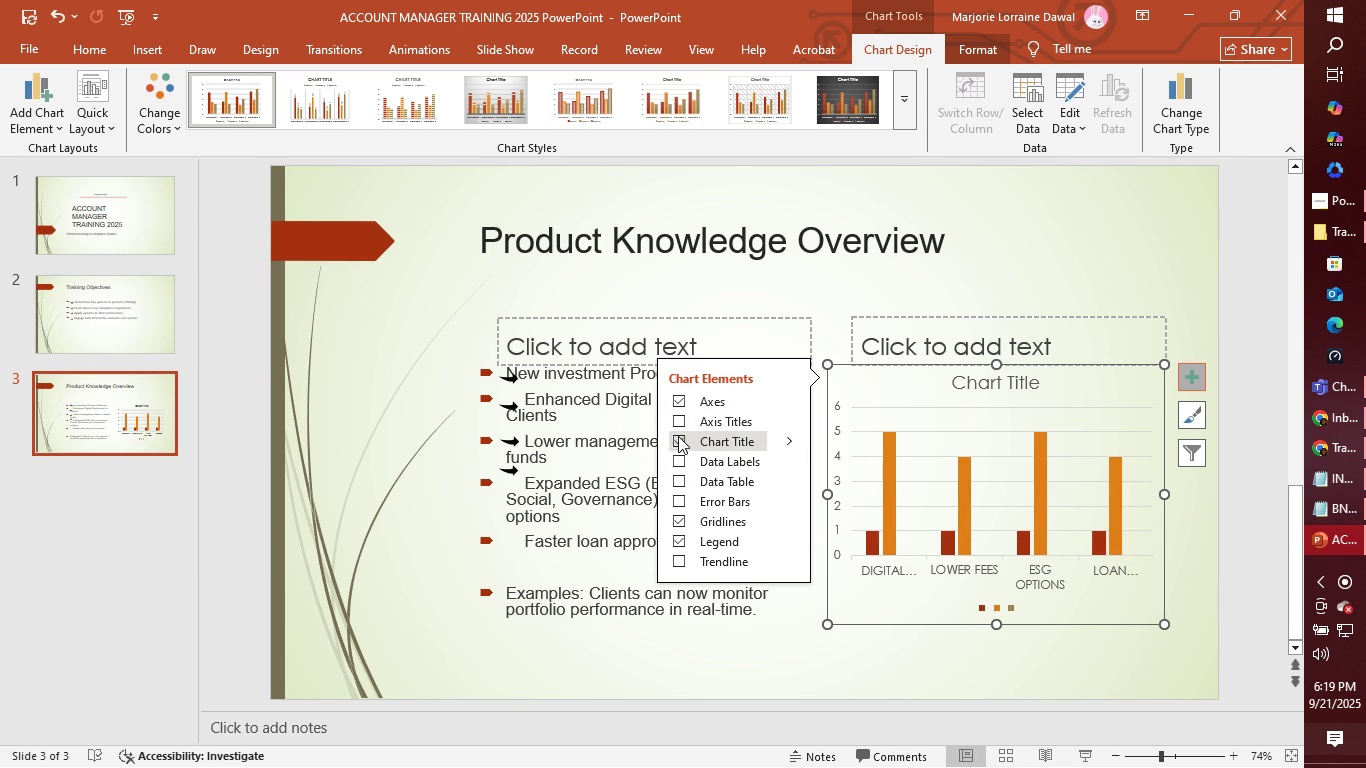 
left_click([678, 436])
 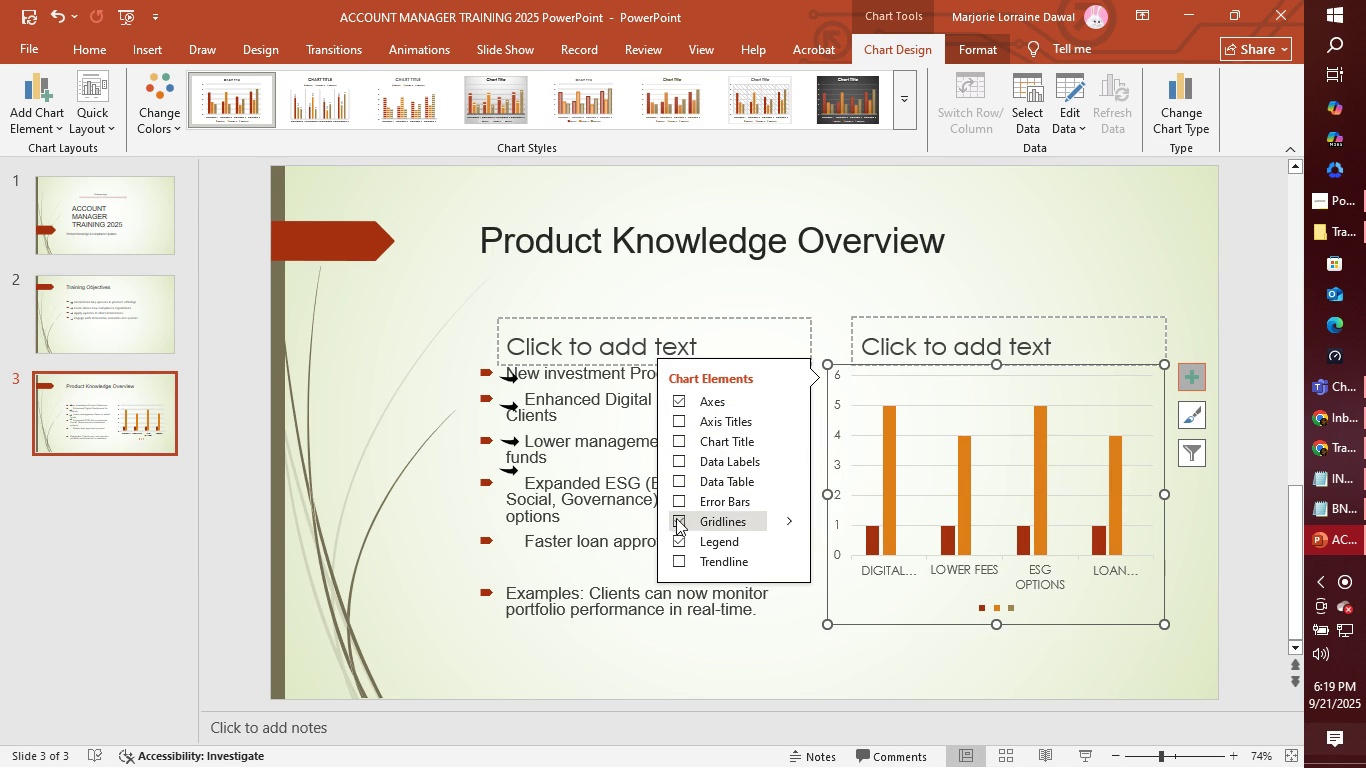 
left_click([678, 541])
 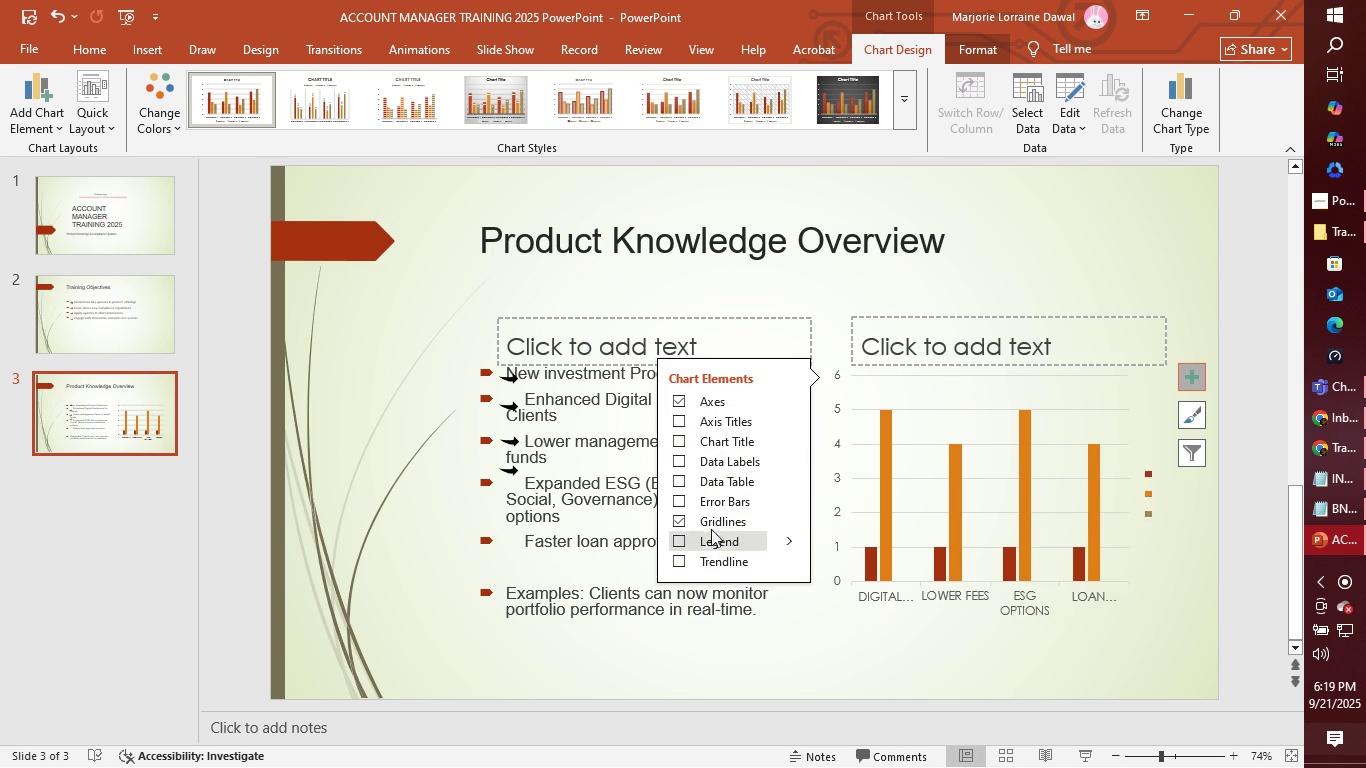 
wait(10.21)
 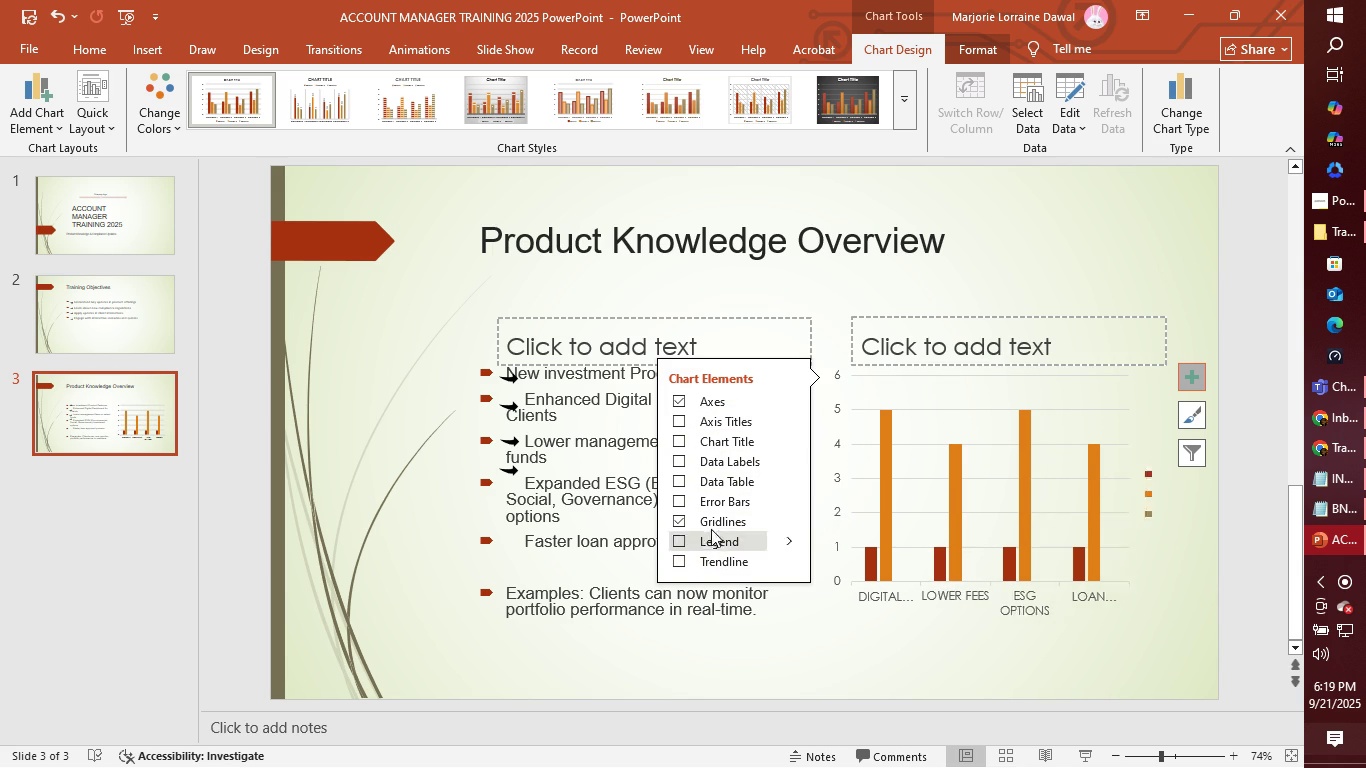 
left_click([677, 459])
 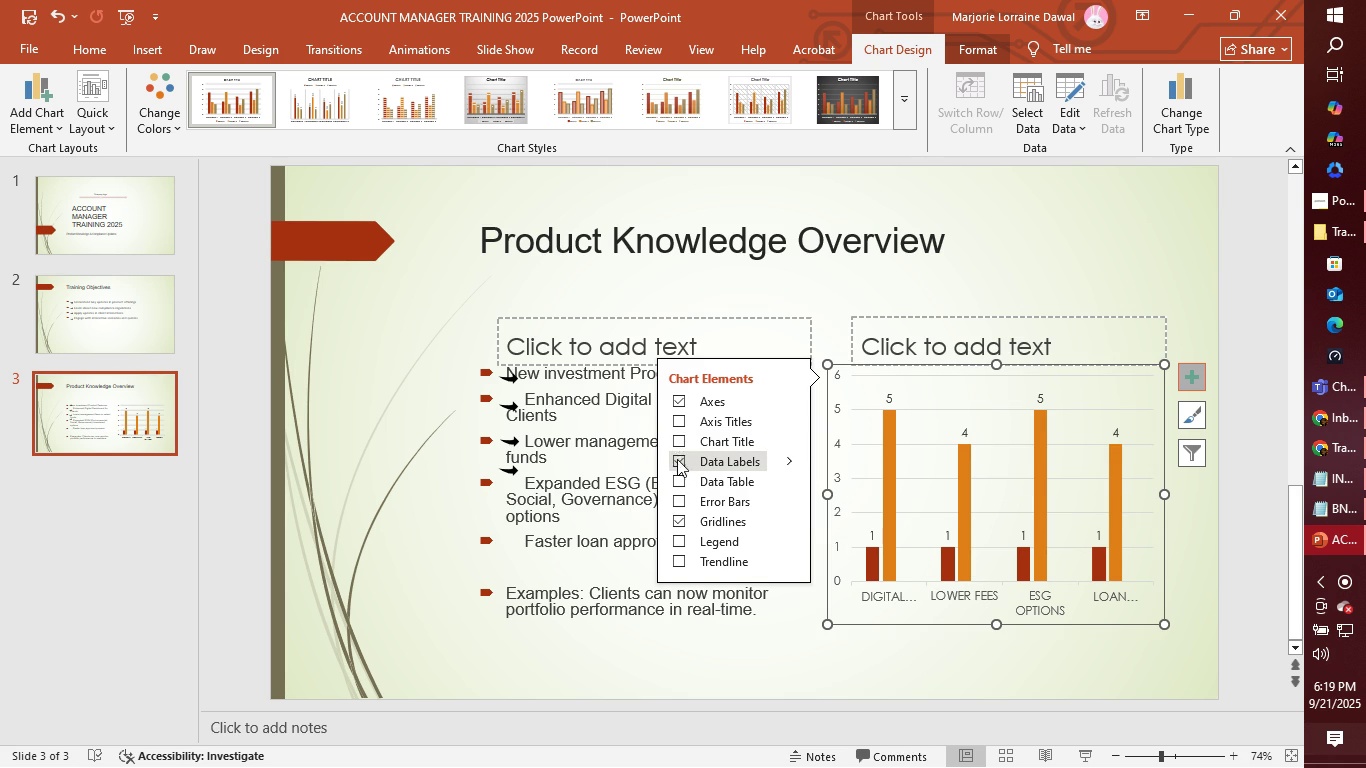 
left_click([677, 459])
 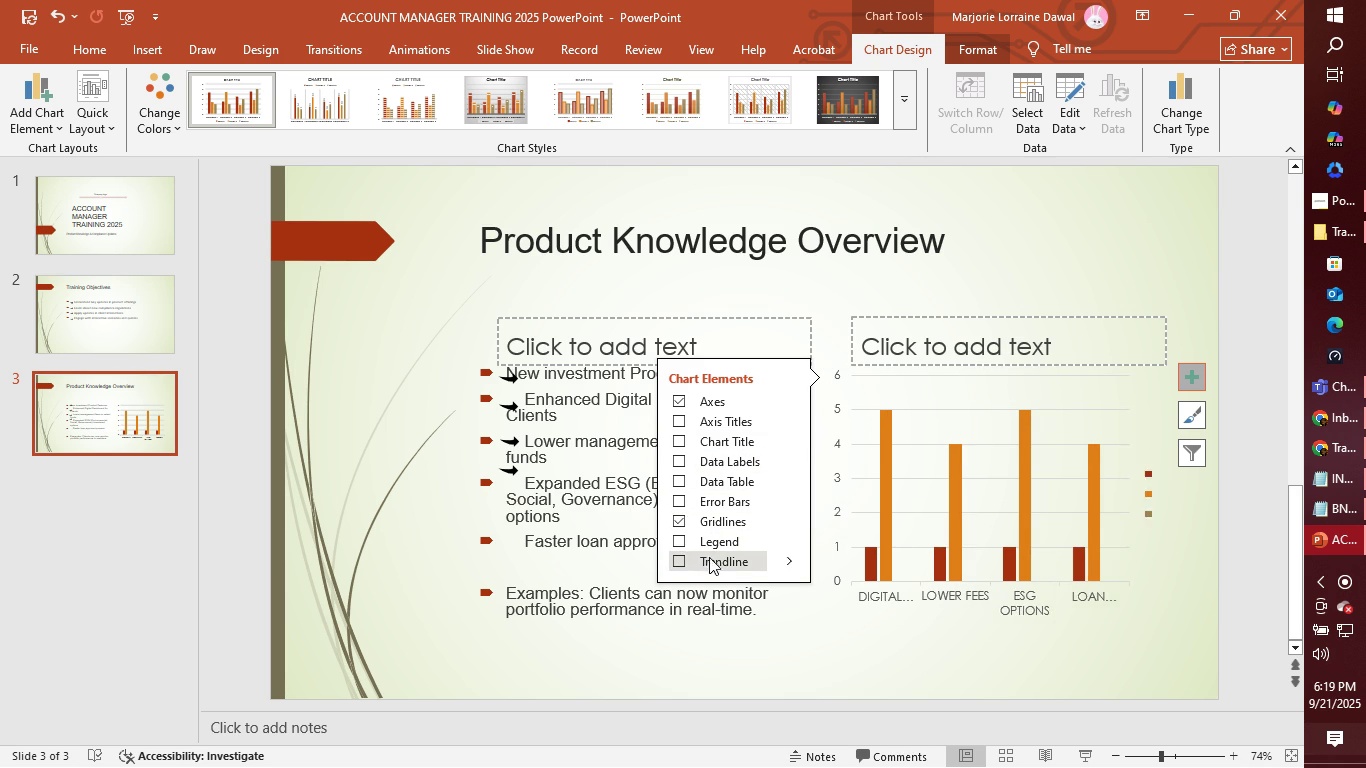 
wait(6.0)
 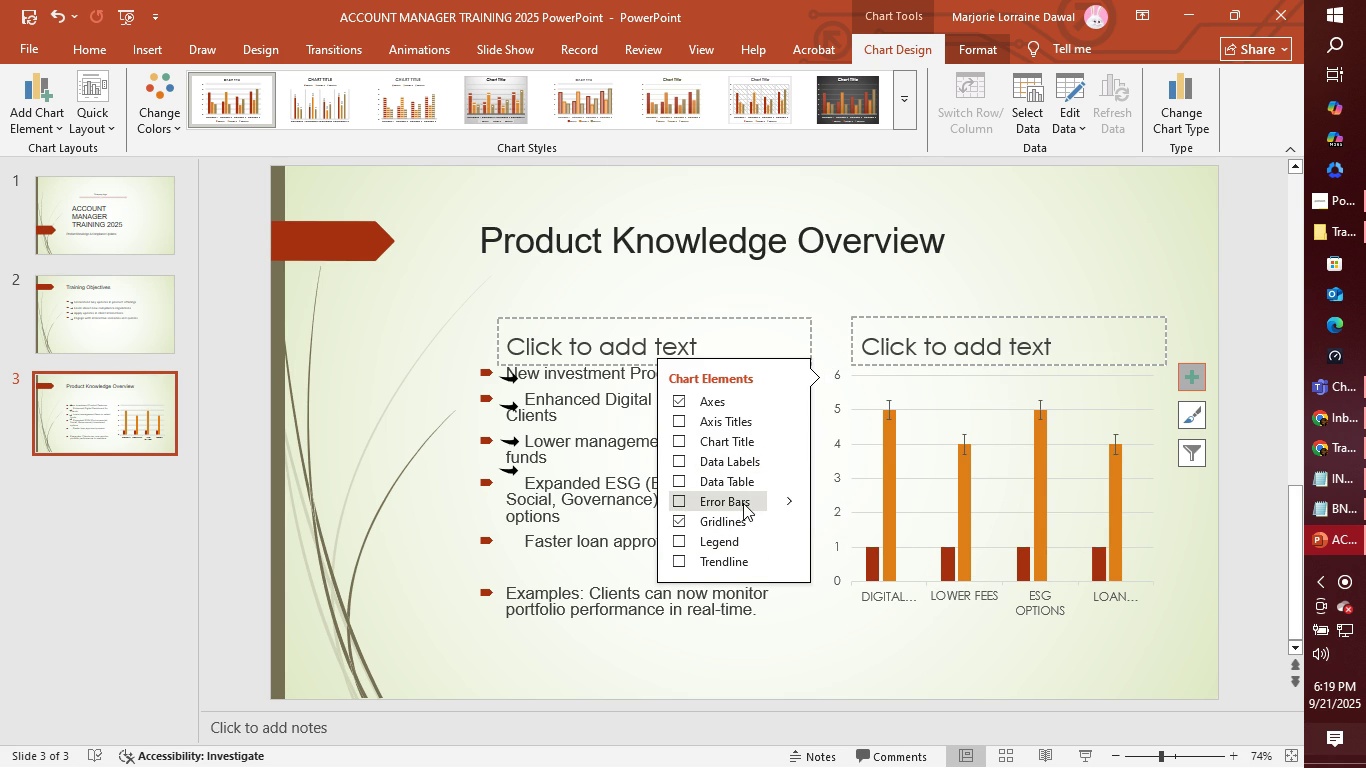 
scroll: coordinate [725, 536], scroll_direction: down, amount: 1.0
 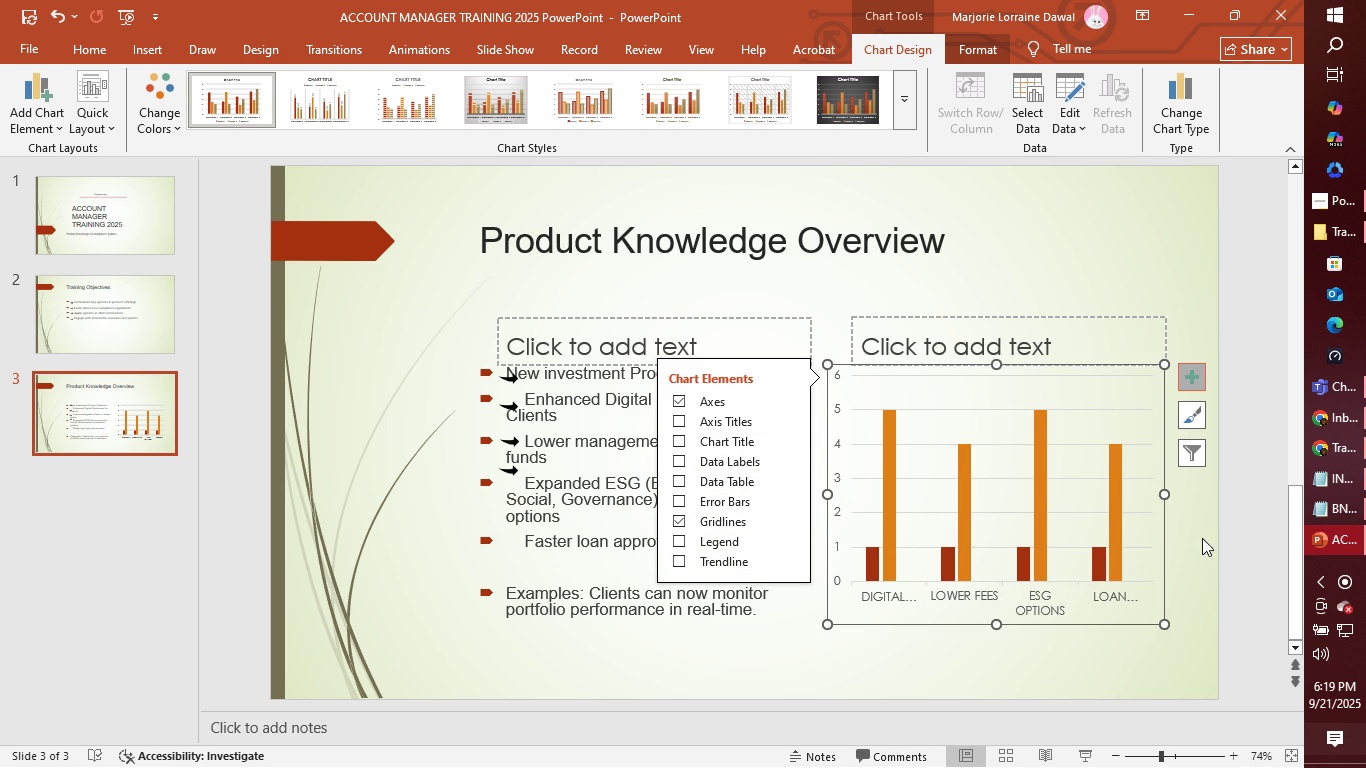 
left_click([1202, 538])
 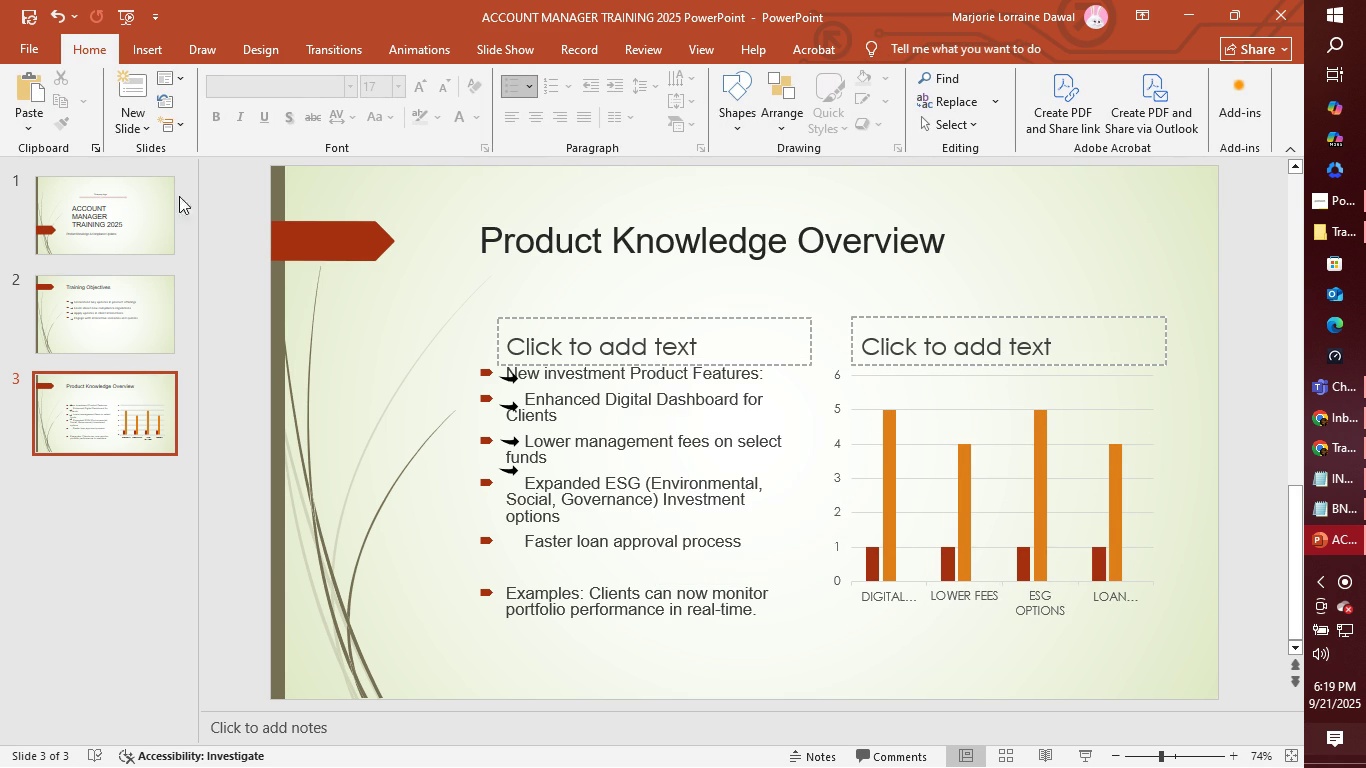 
left_click([177, 76])
 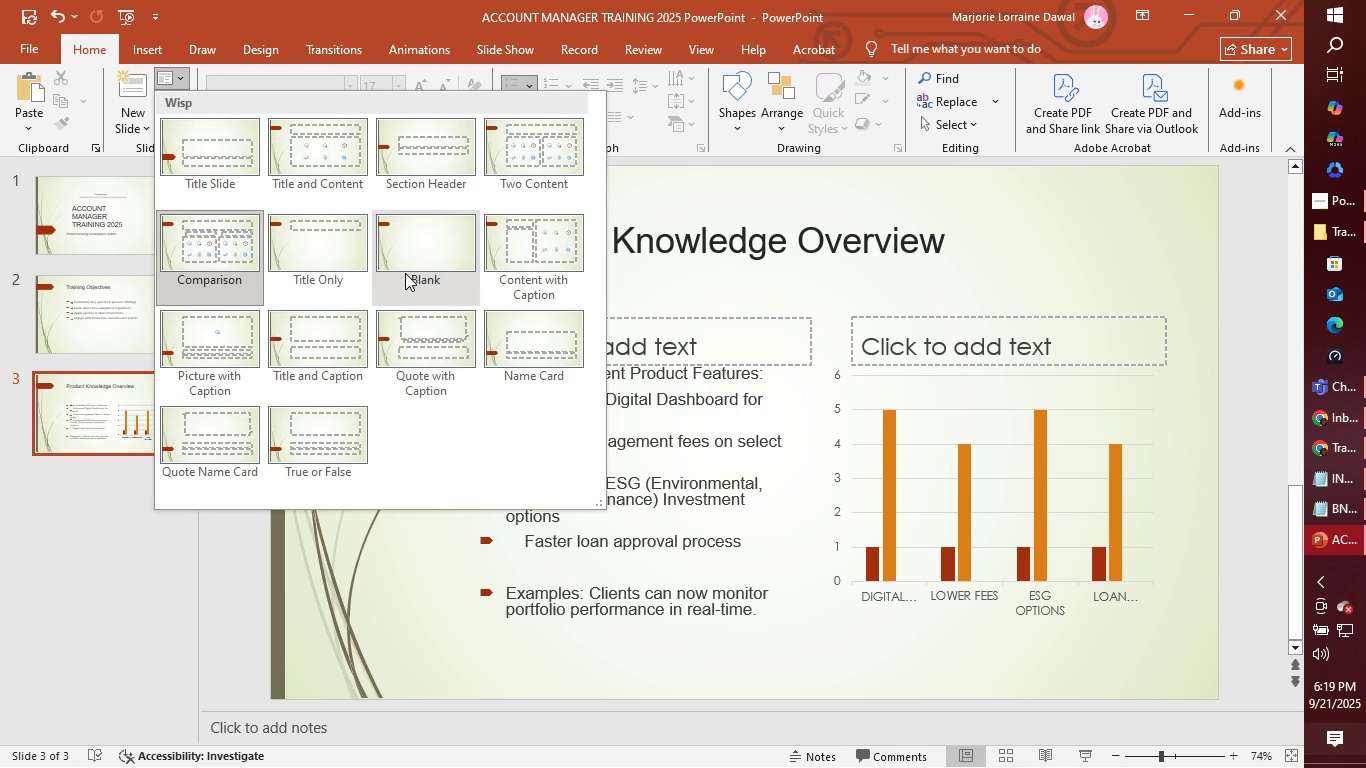 
left_click([427, 246])
 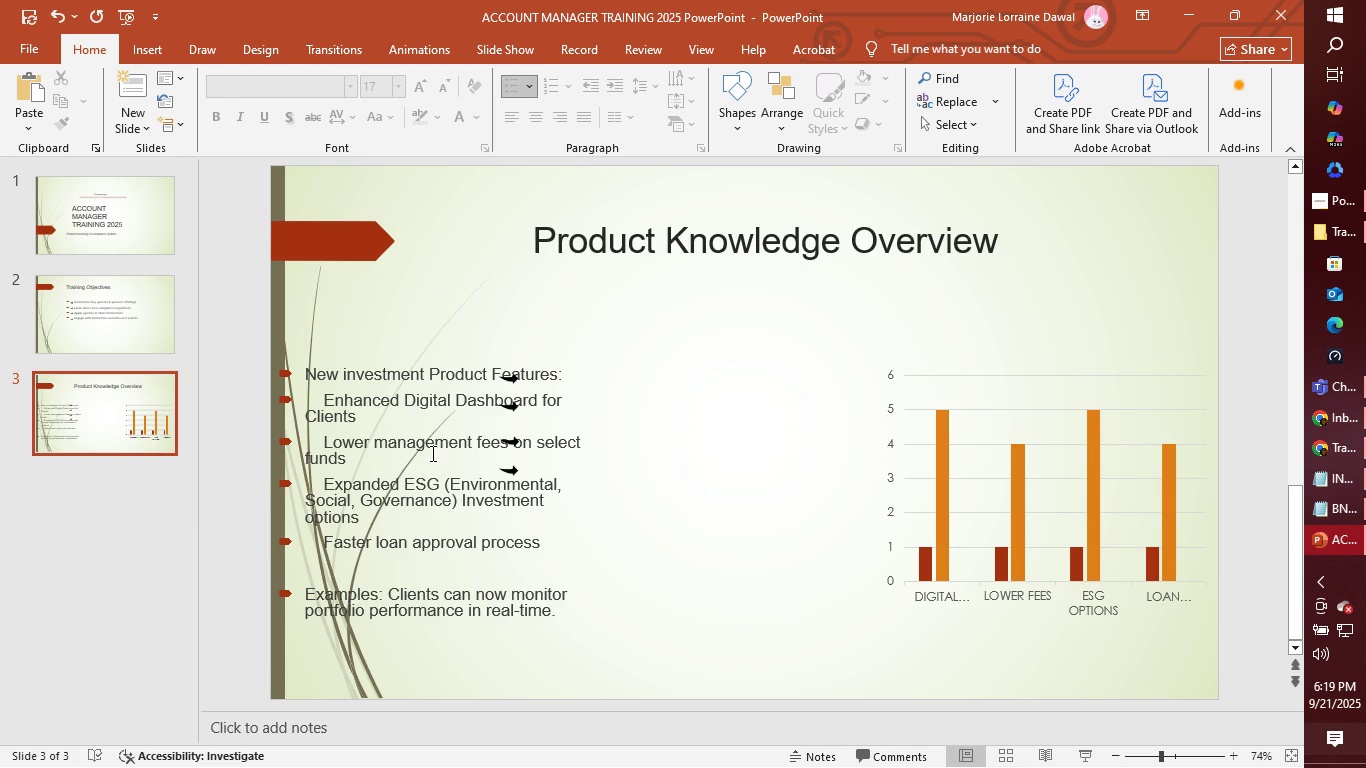 
left_click([433, 453])